 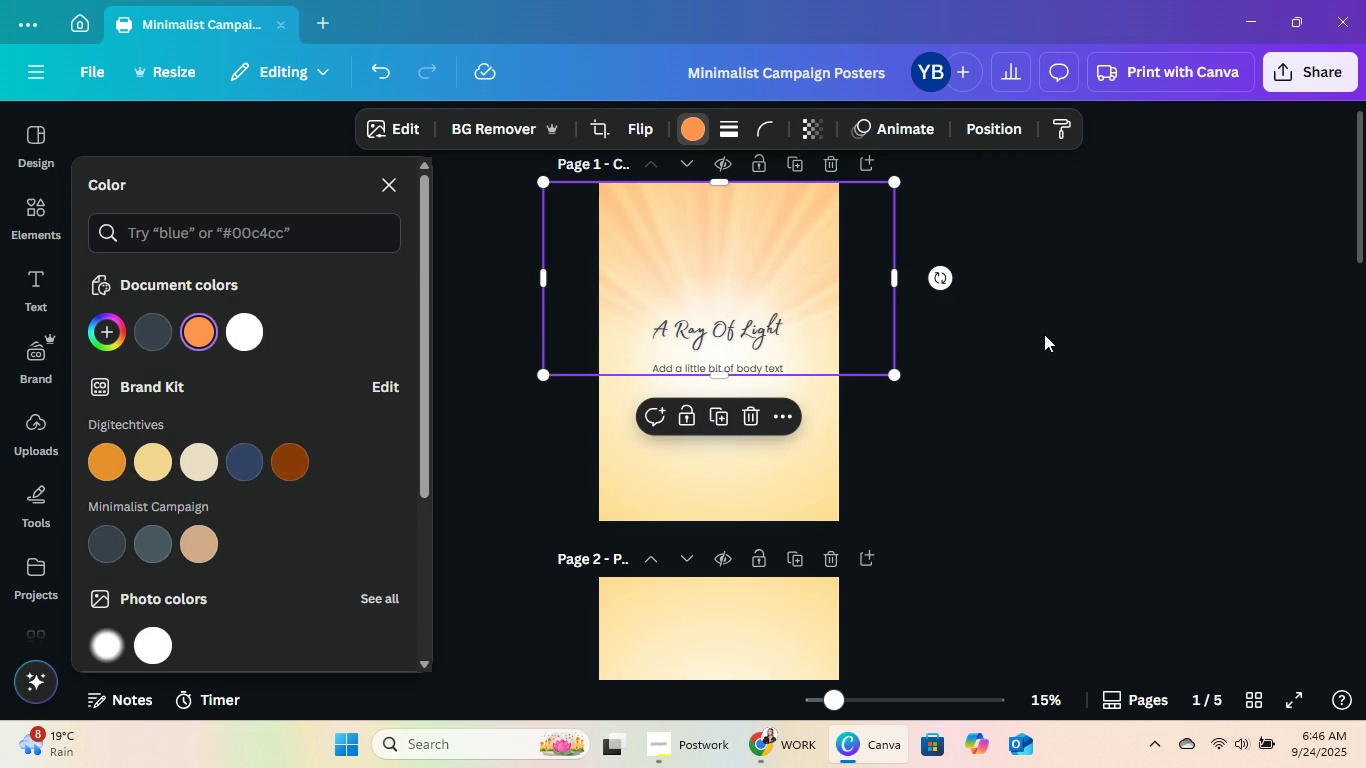 
left_click([968, 338])
 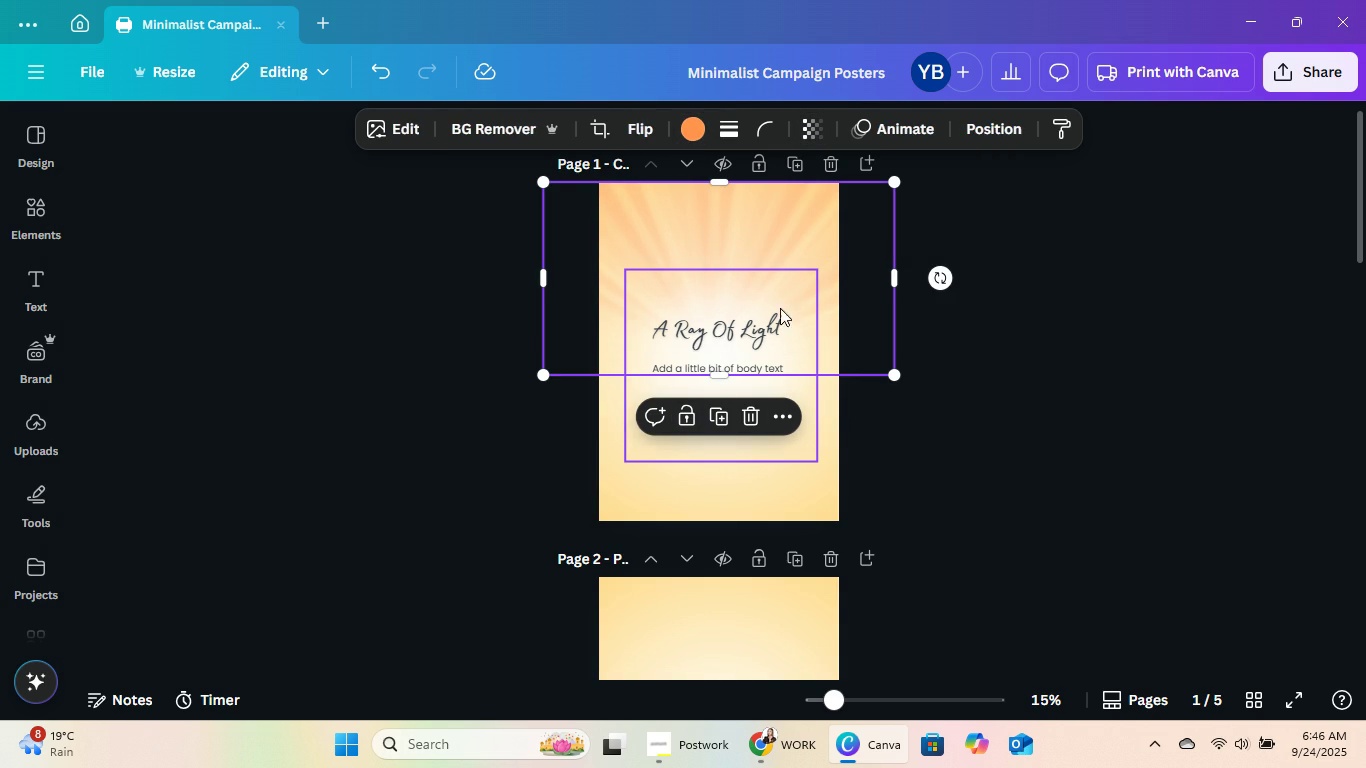 
key(Backspace)
 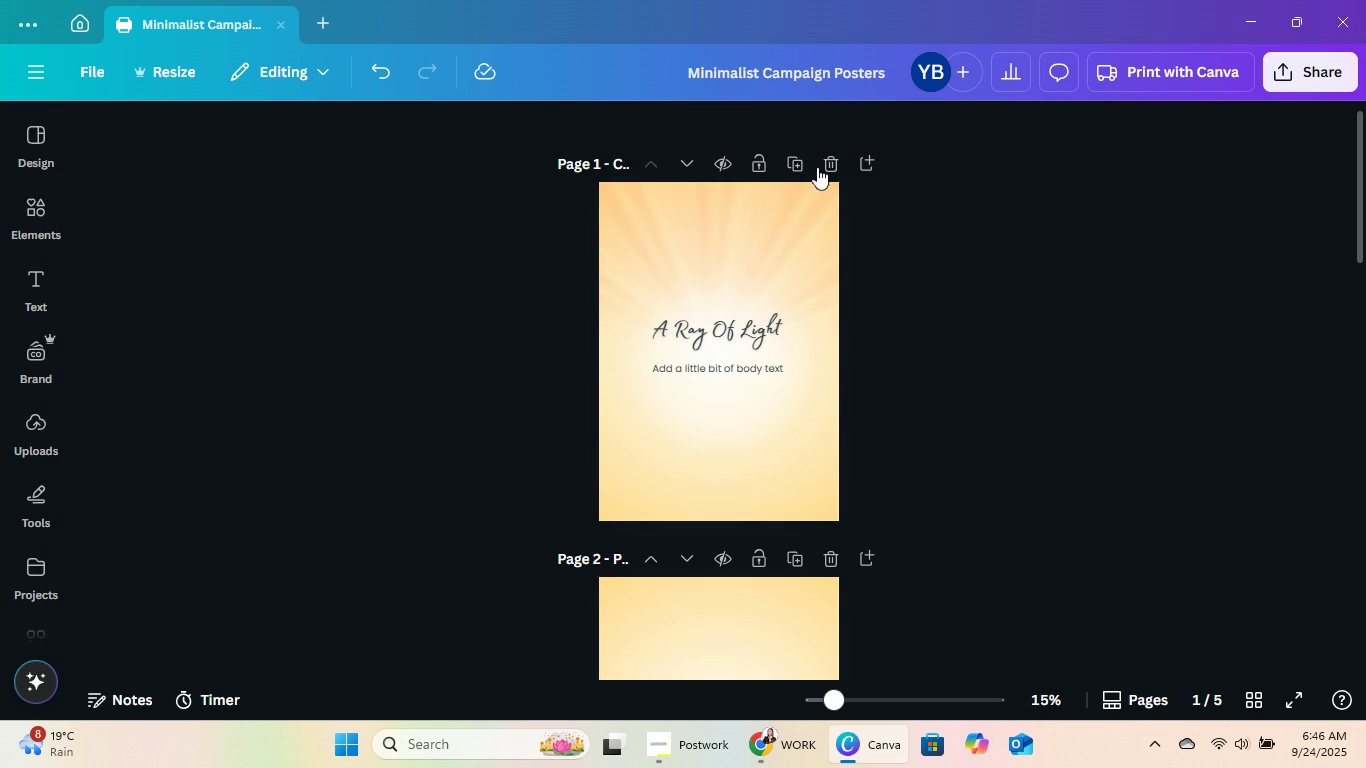 
left_click([785, 238])
 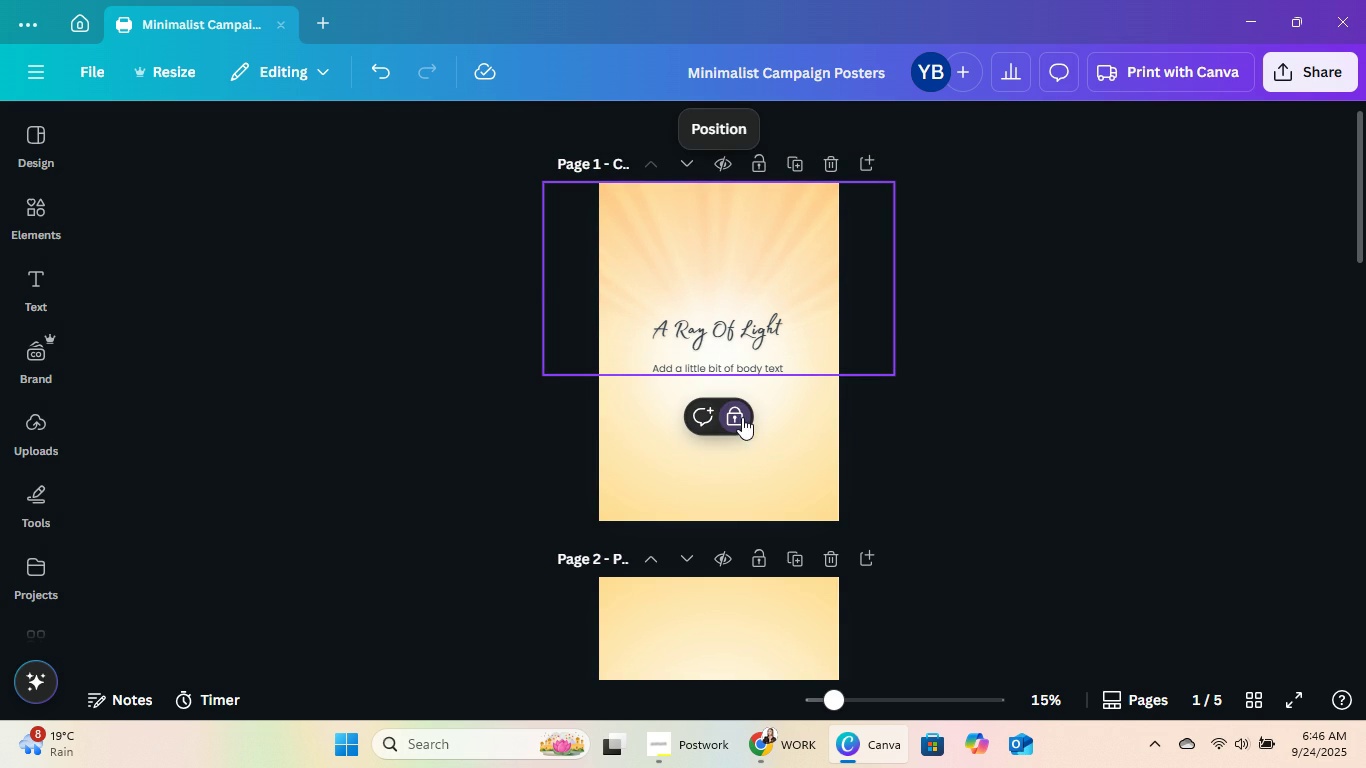 
double_click([742, 417])
 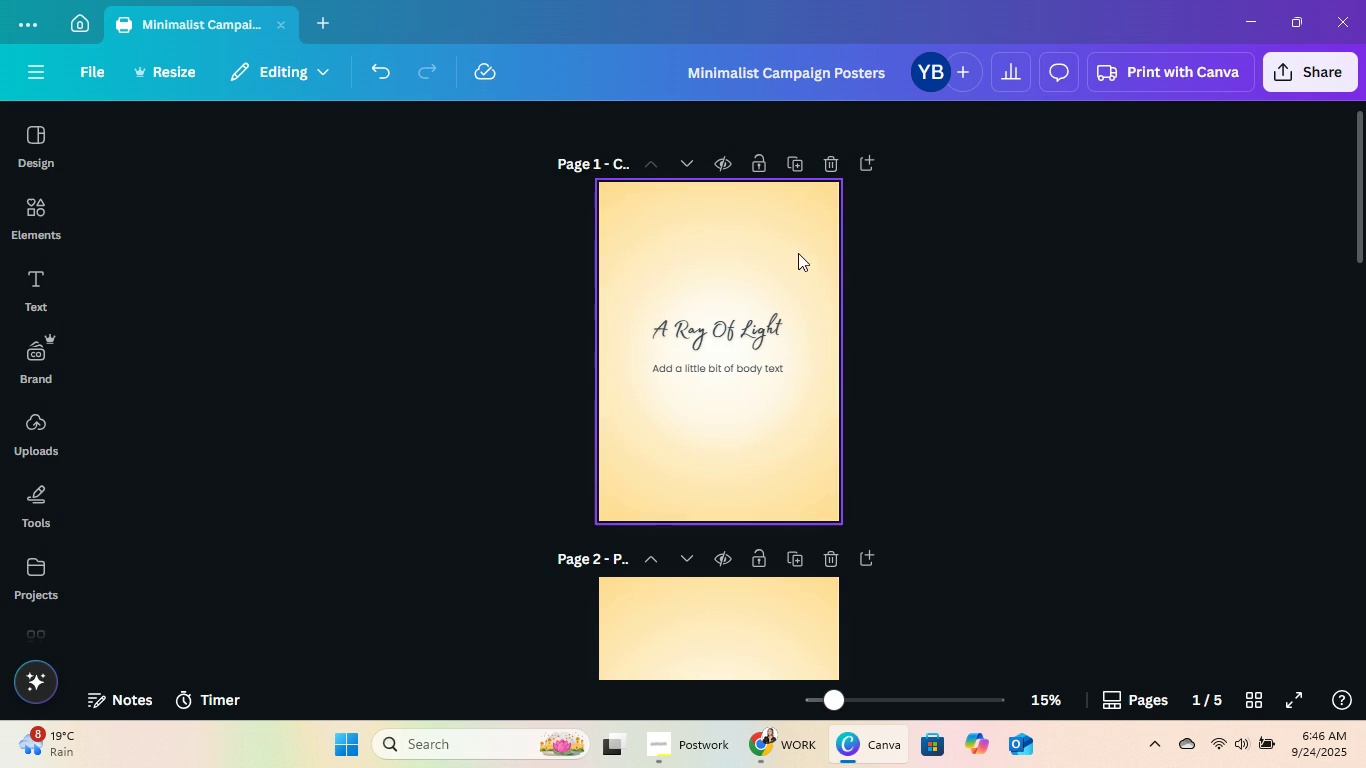 
left_click([807, 235])
 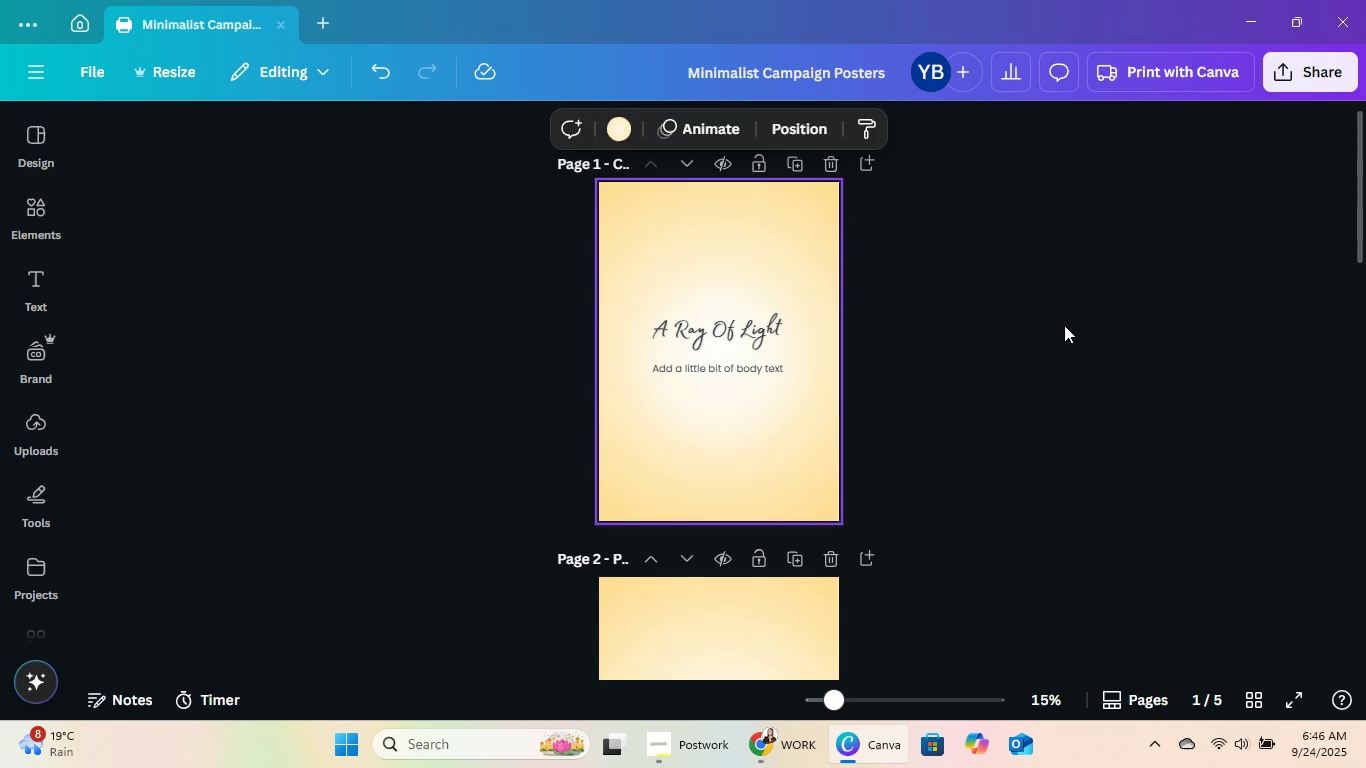 
left_click([1064, 325])
 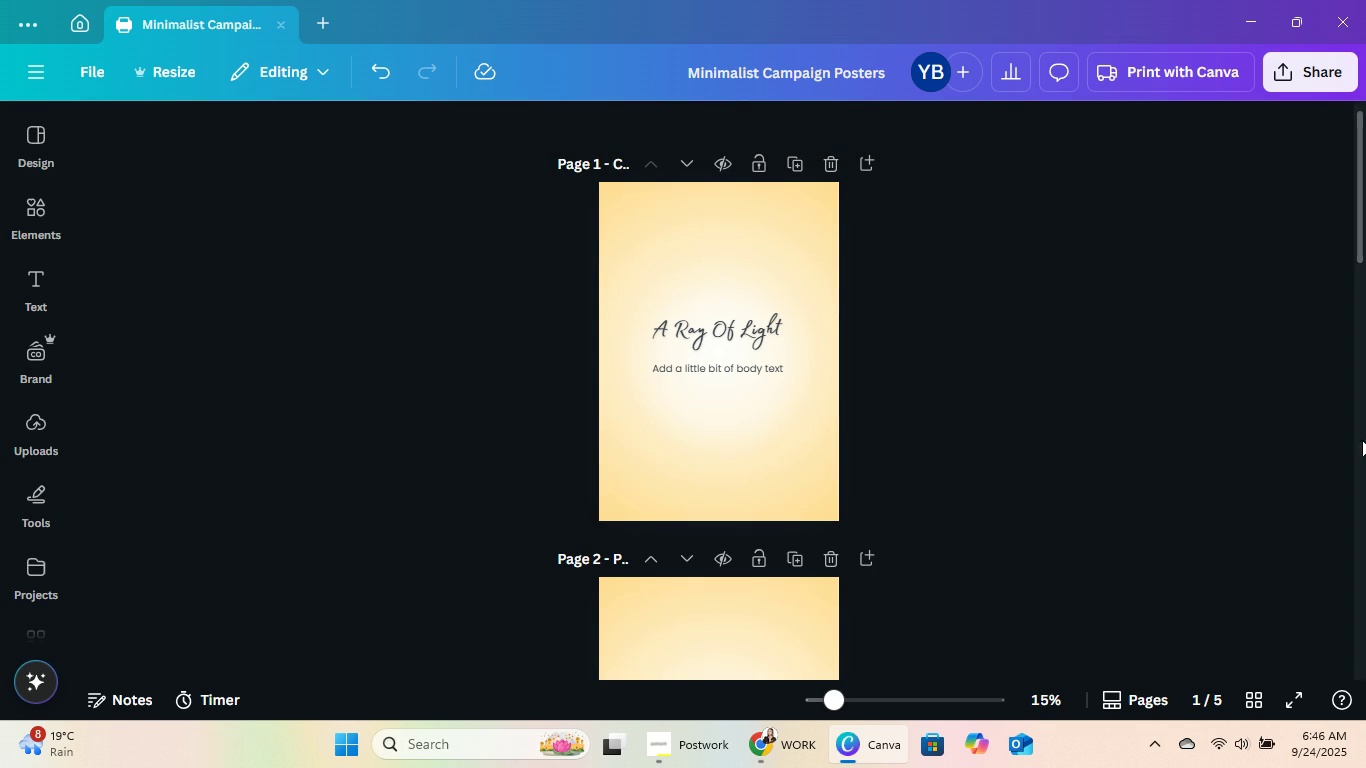 
scroll: coordinate [863, 430], scroll_direction: down, amount: 2.0
 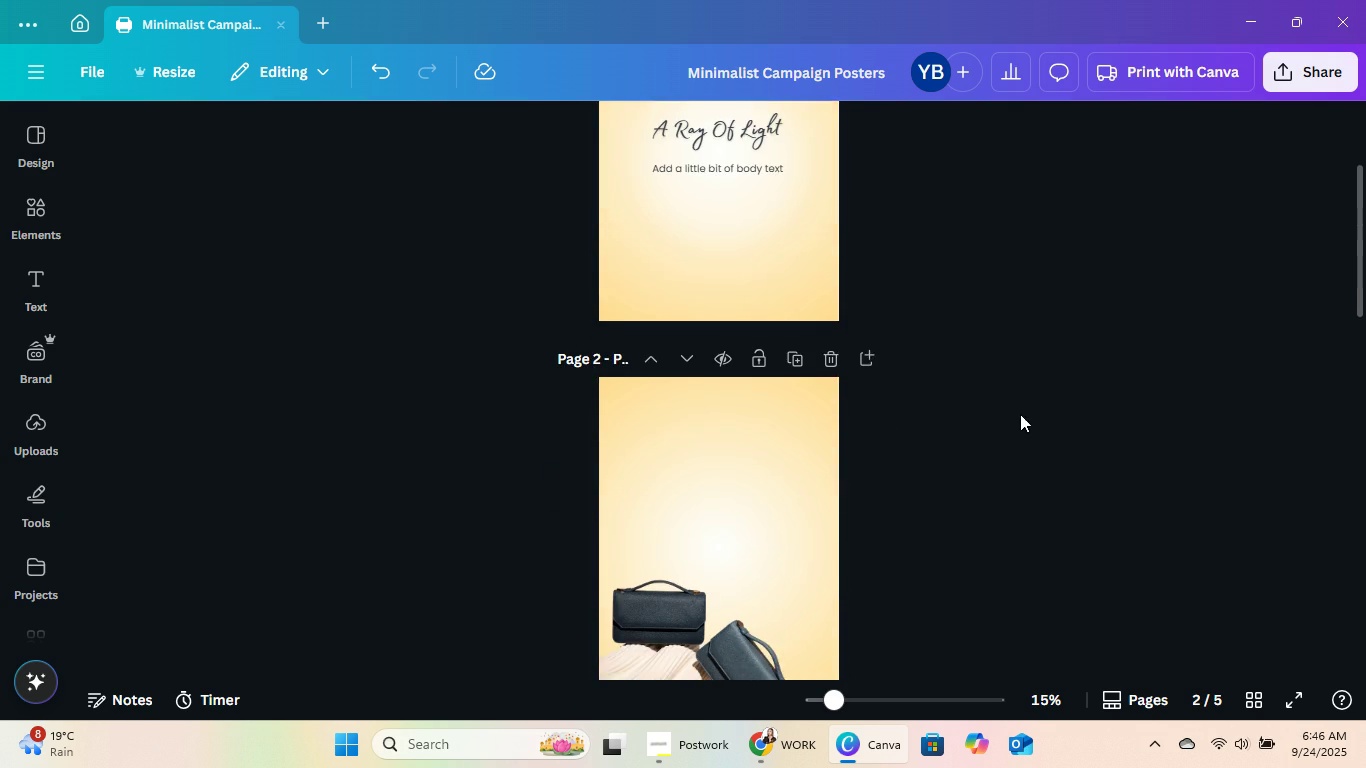 
scroll: coordinate [1003, 418], scroll_direction: up, amount: 4.0